 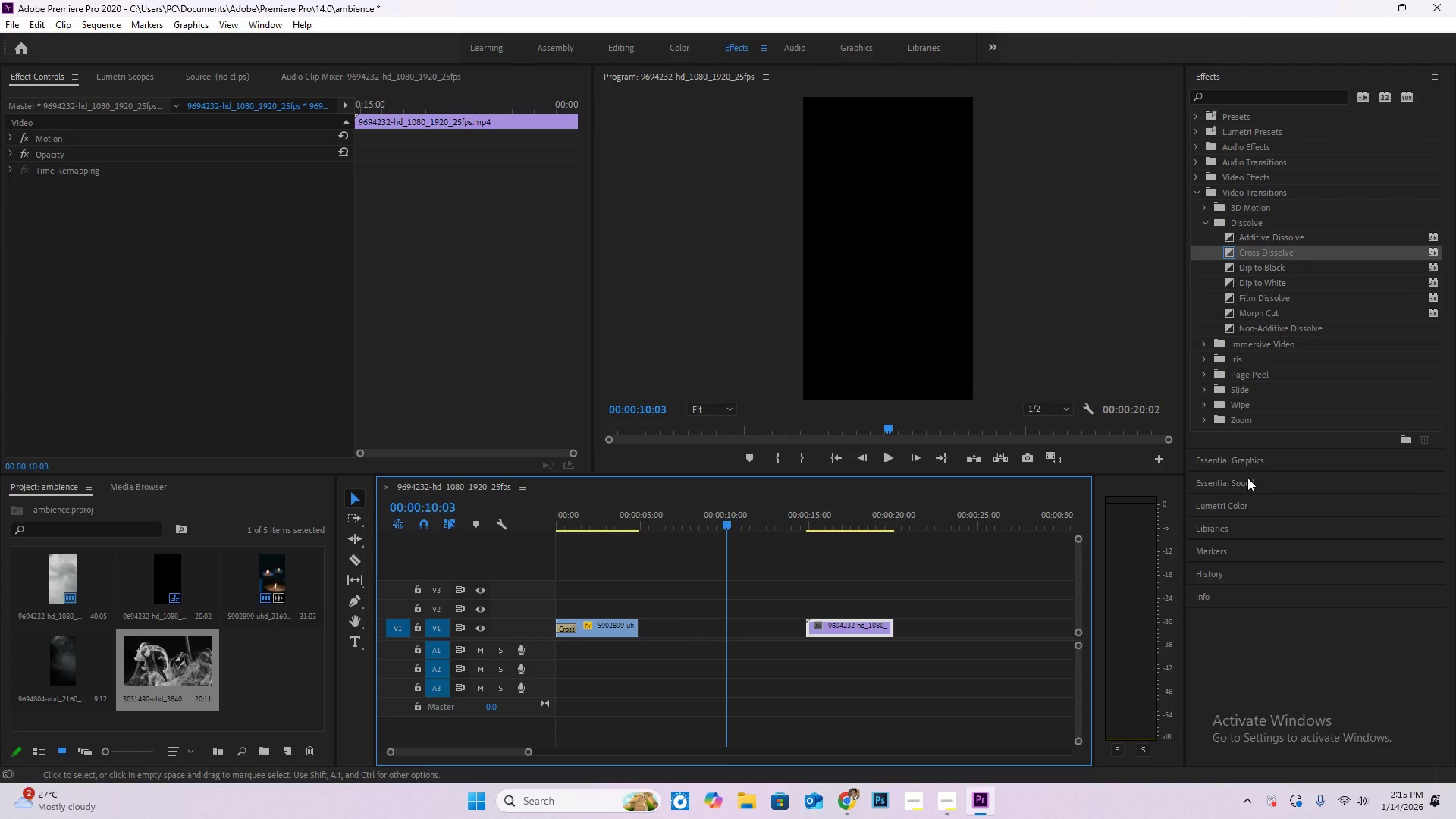 
double_click([281, 659])
 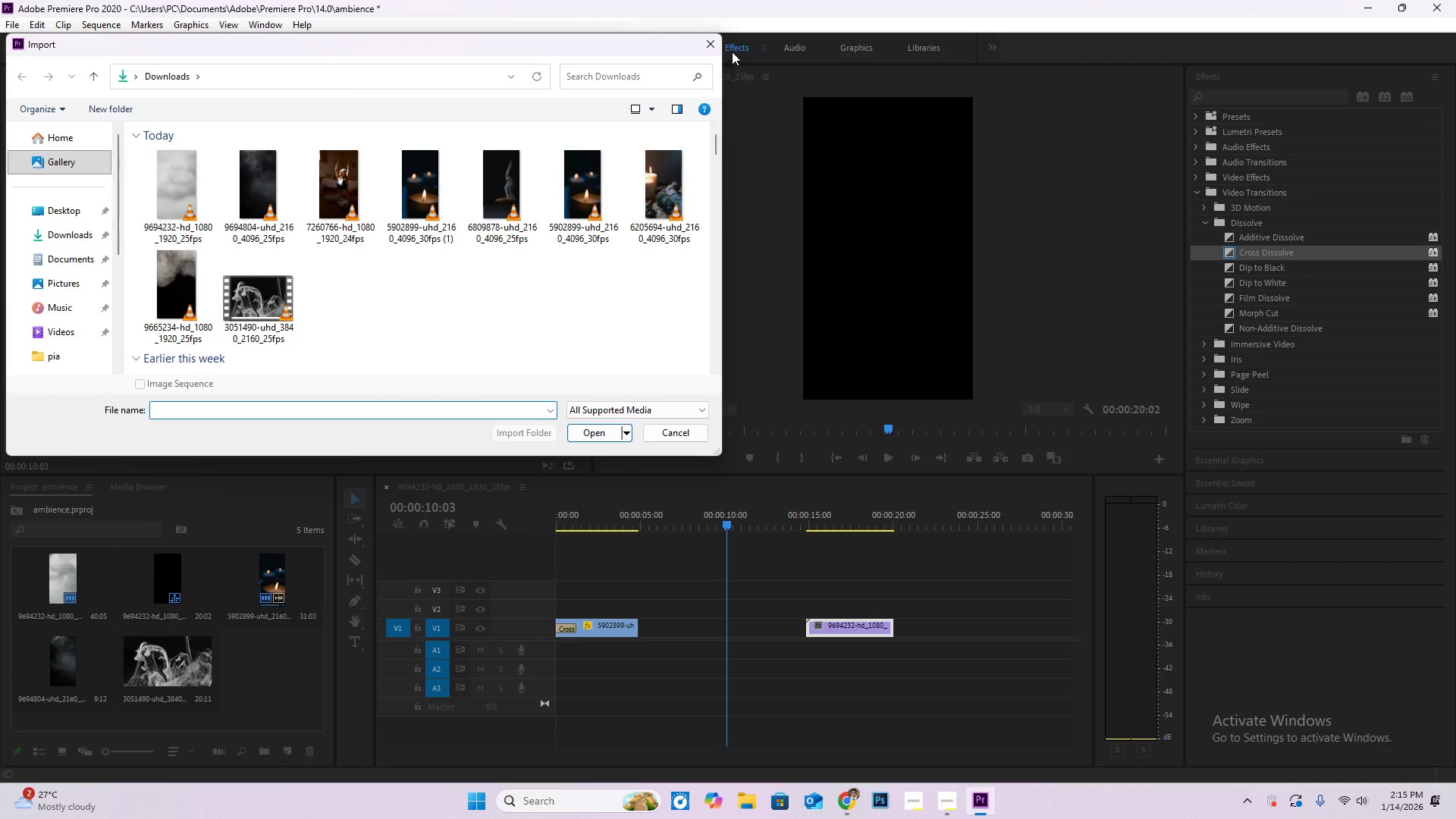 
left_click([714, 37])
 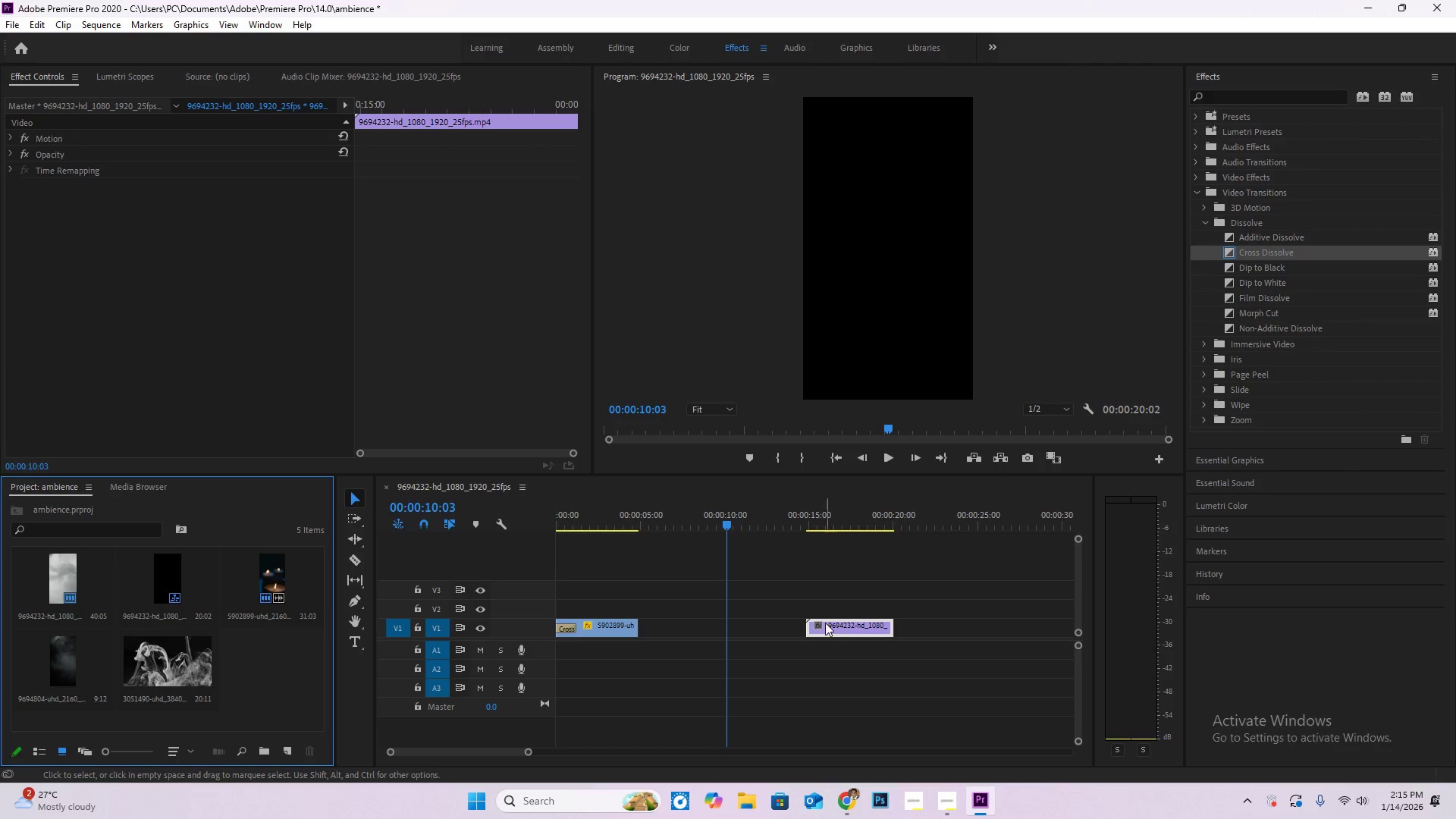 
left_click_drag(start_coordinate=[836, 624], to_coordinate=[671, 623])
 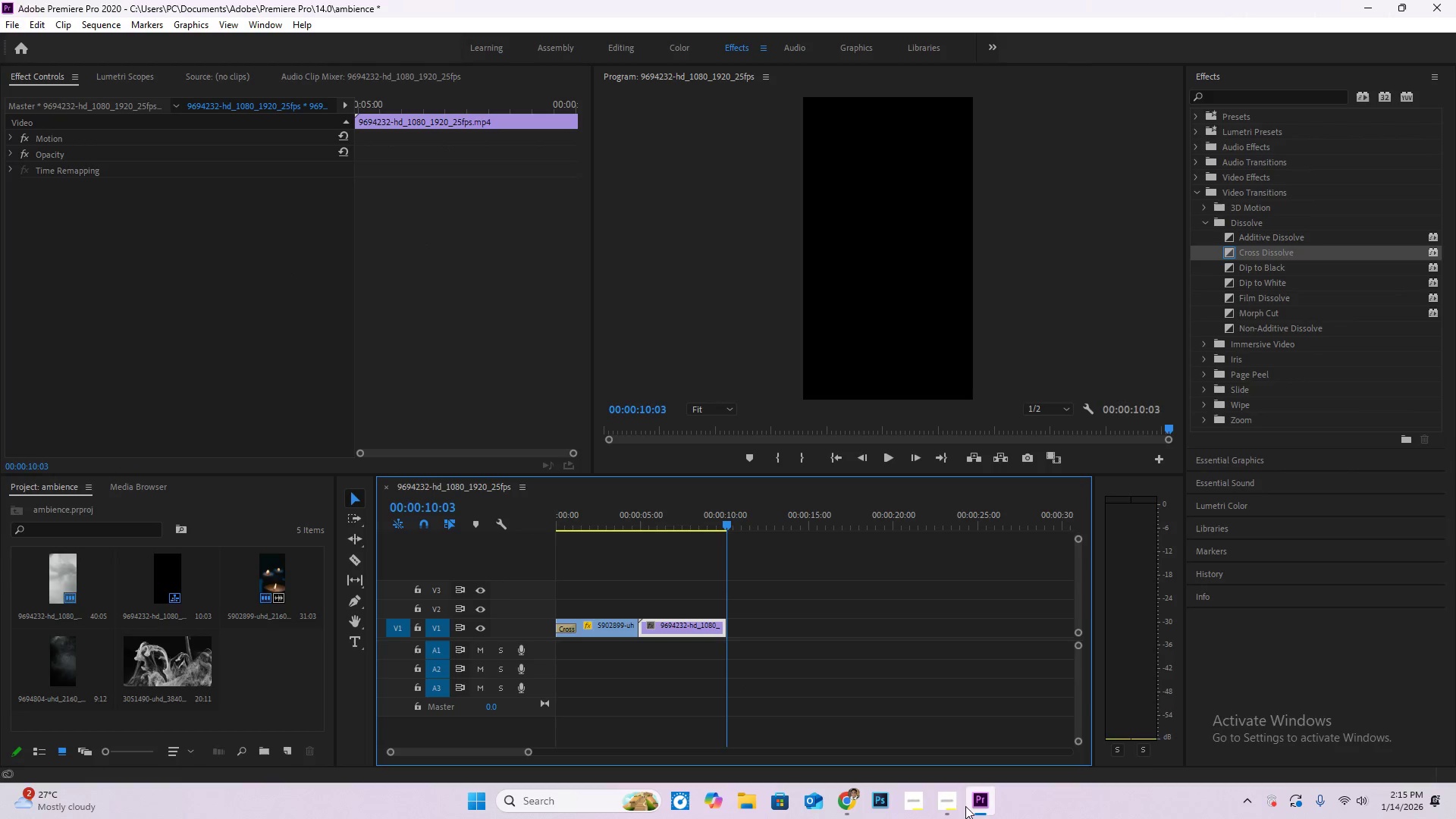 
left_click([959, 805])